 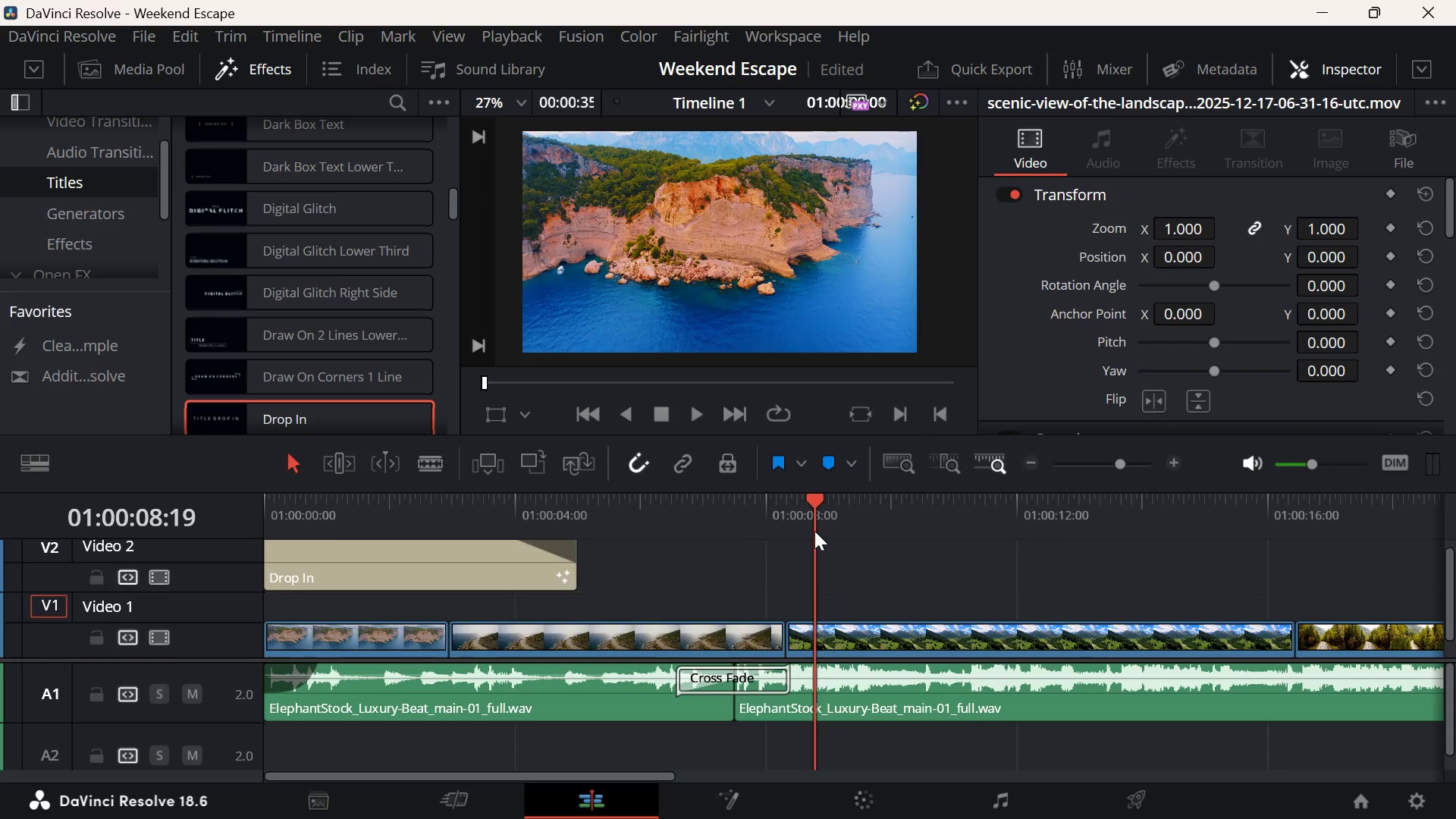 
left_click_drag(start_coordinate=[814, 531], to_coordinate=[33, 541])
 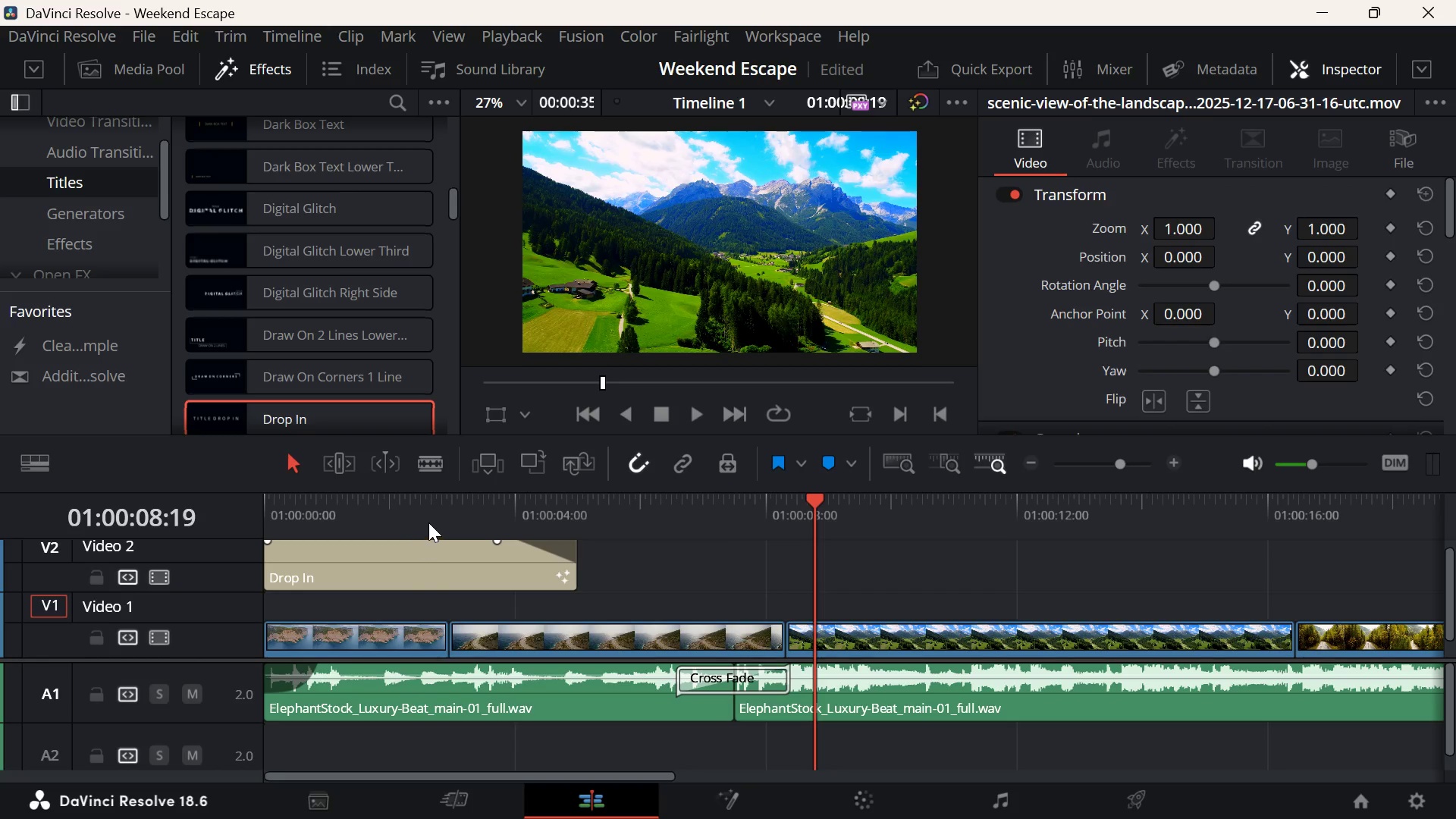 
left_click_drag(start_coordinate=[428, 522], to_coordinate=[155, 528])
 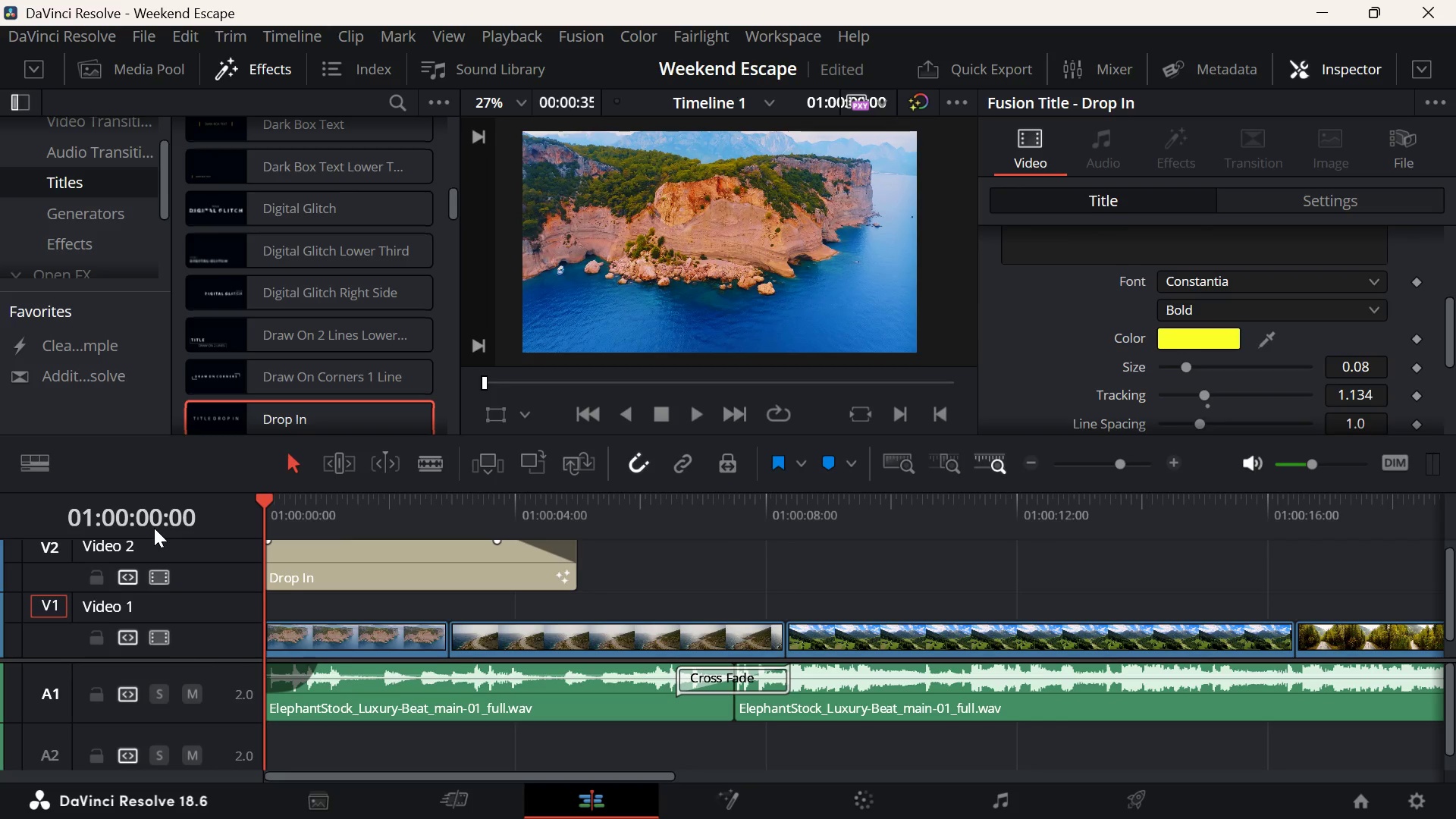 
wait(41.61)
 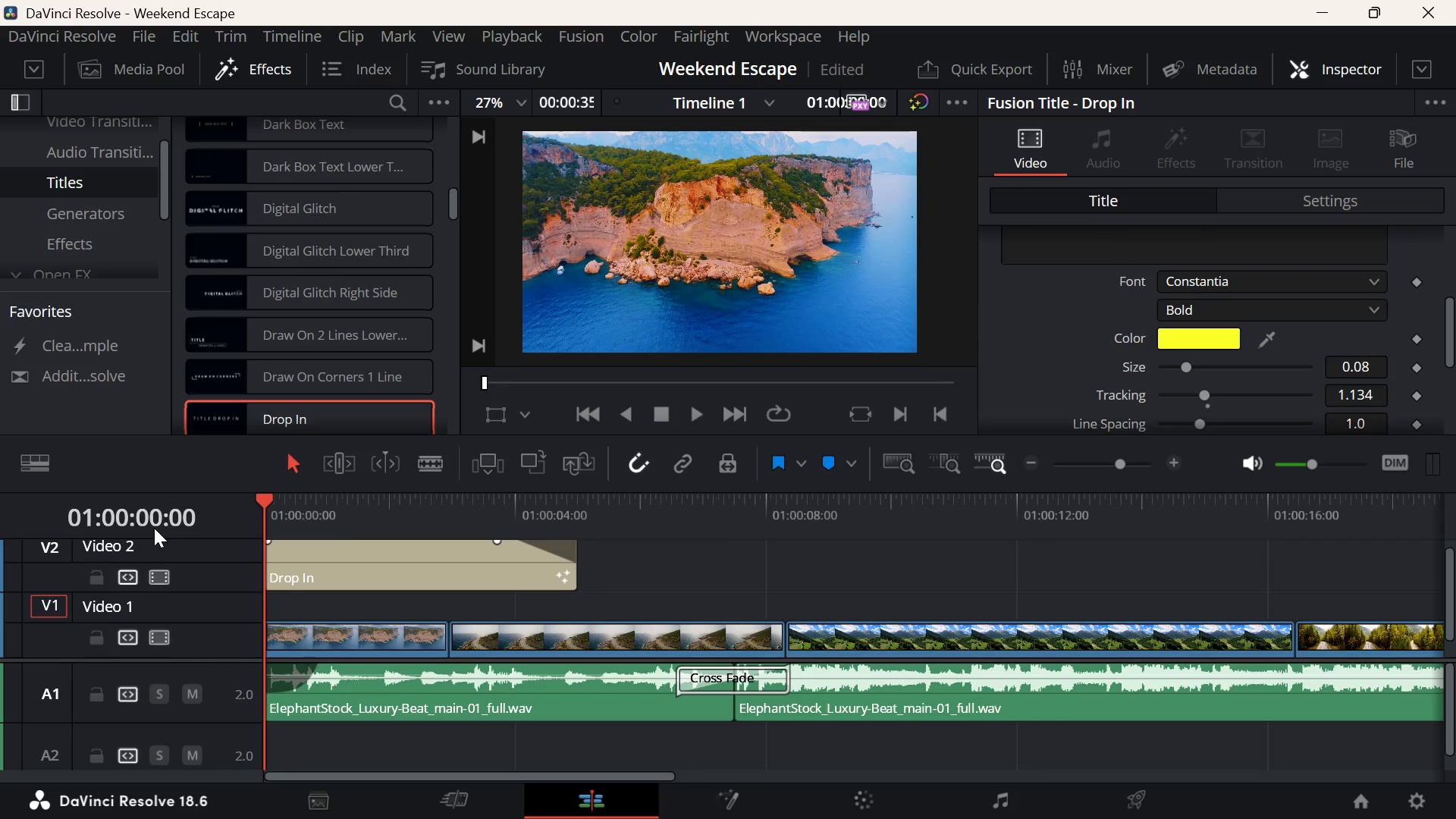 
left_click([709, 413])
 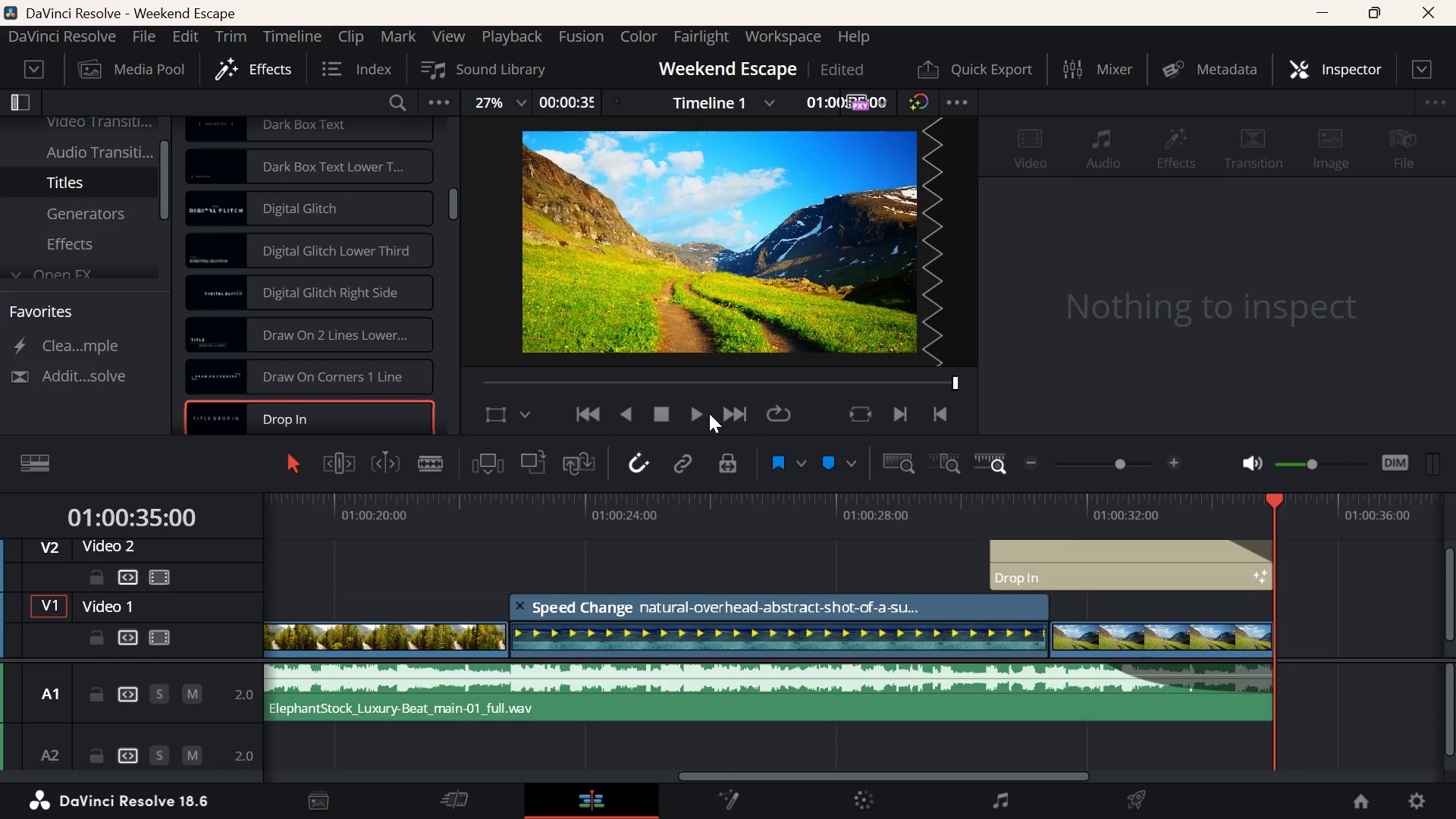 
wait(48.77)
 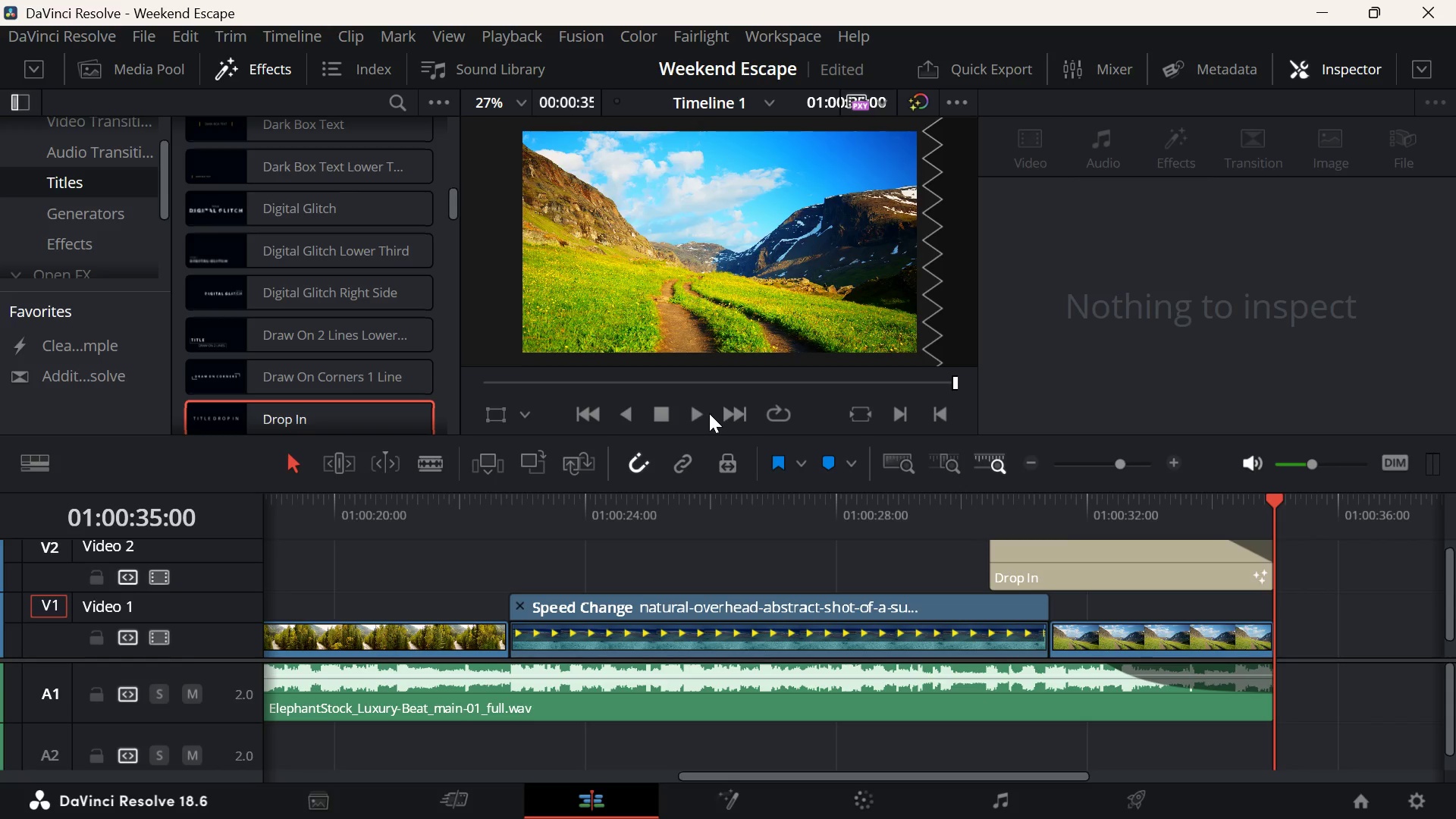 
left_click([1105, 462])
 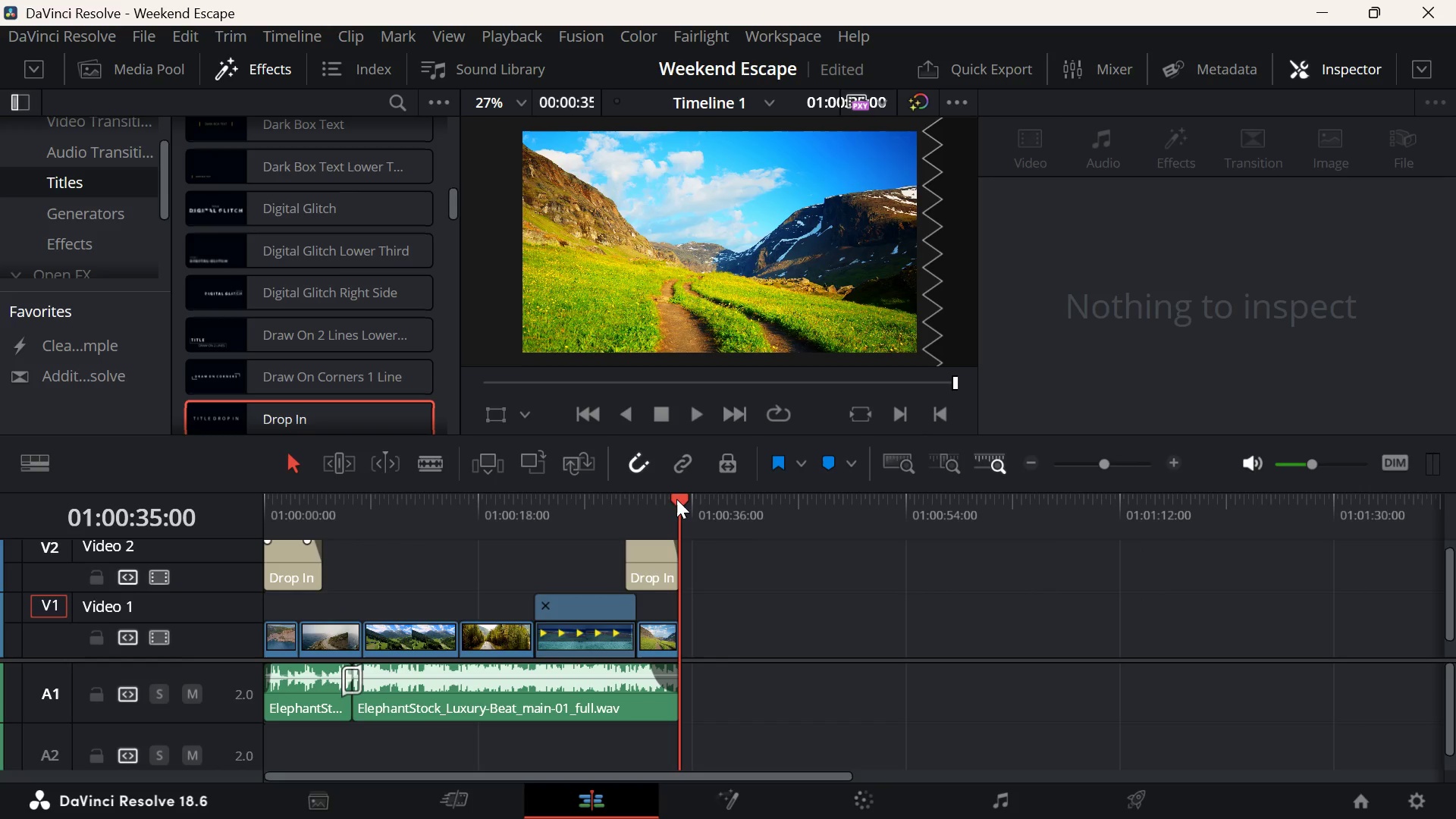 
left_click_drag(start_coordinate=[679, 497], to_coordinate=[156, 565])
 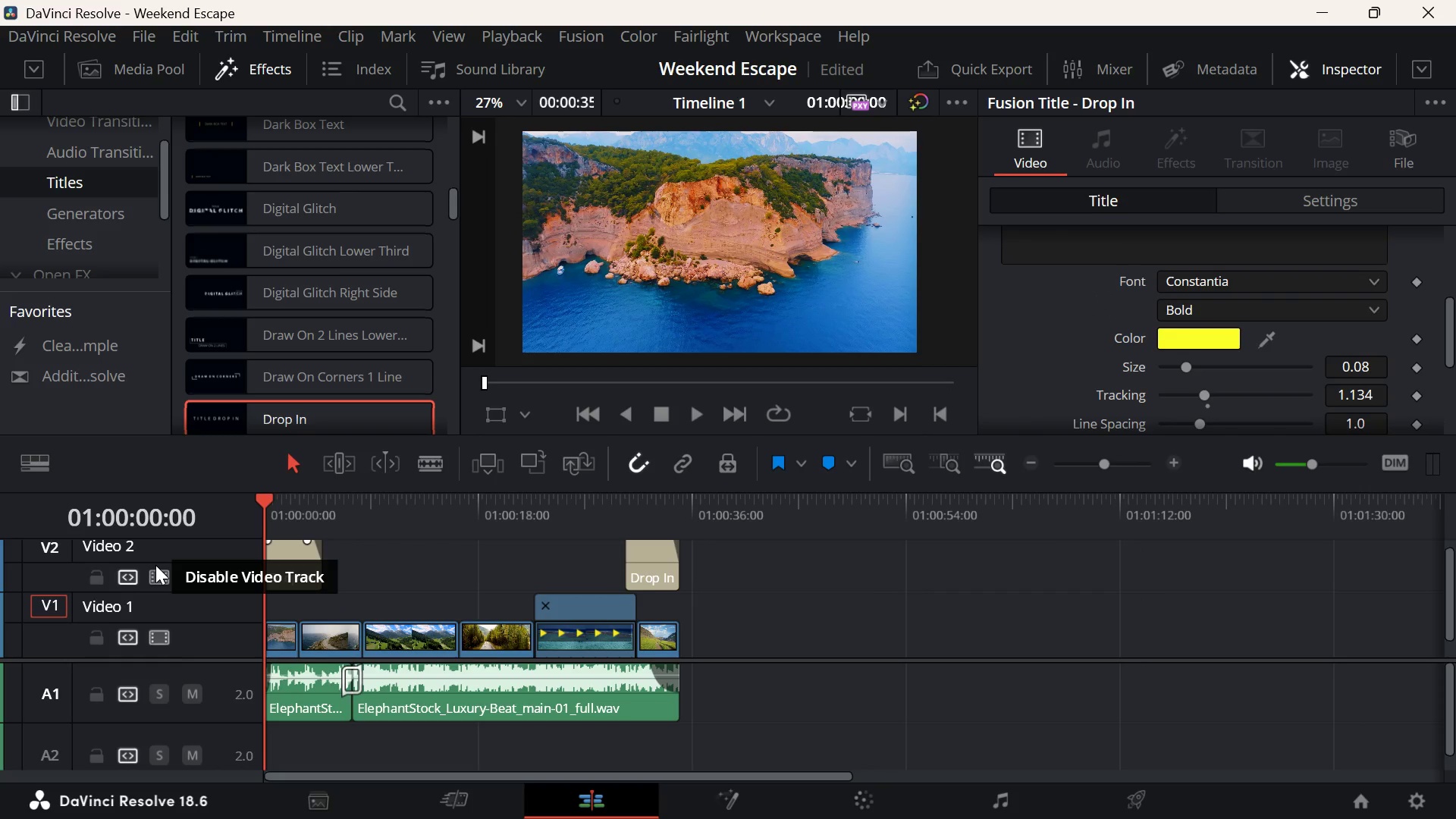 
wait(14.86)
 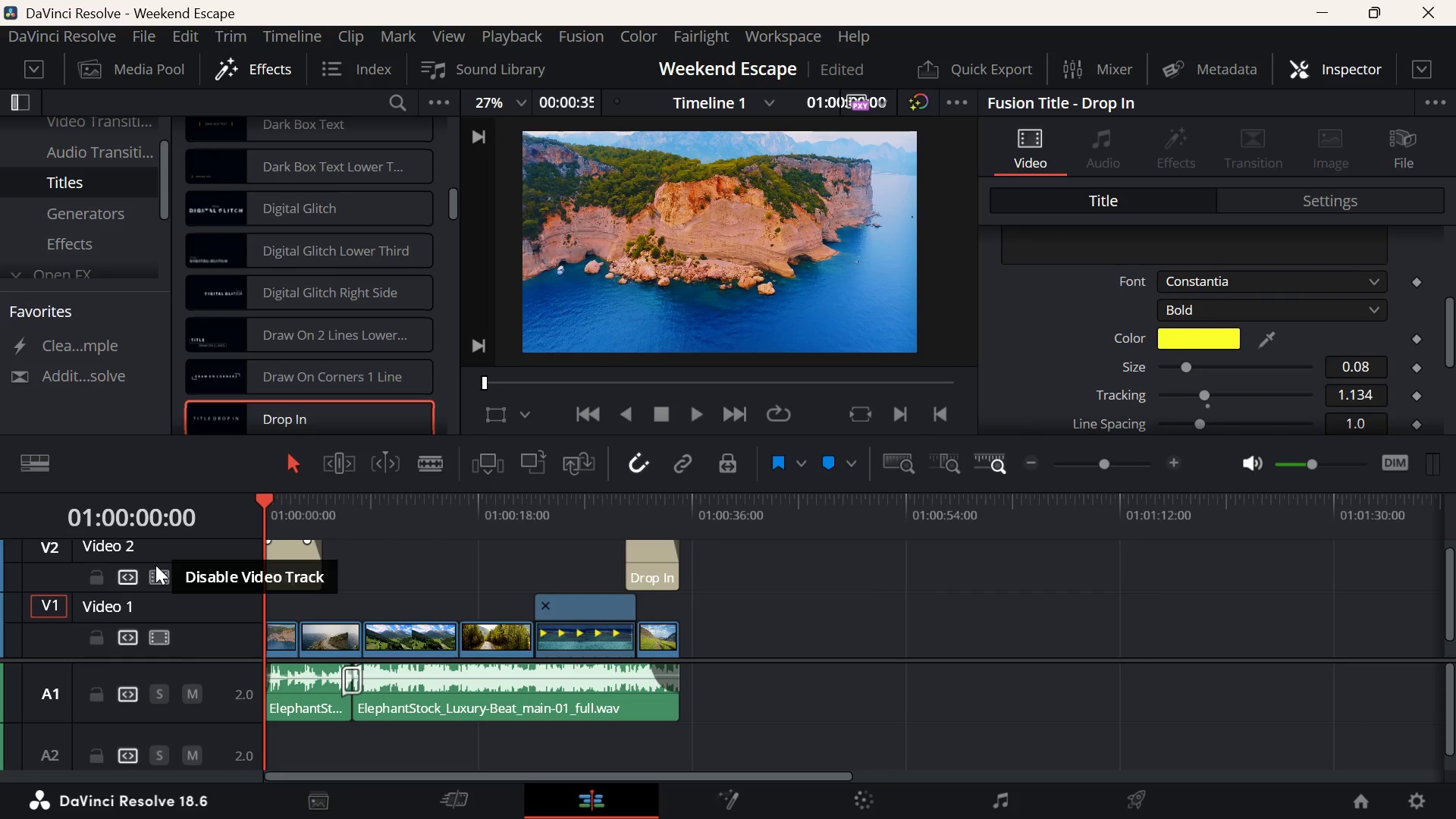 
left_click([1013, 803])